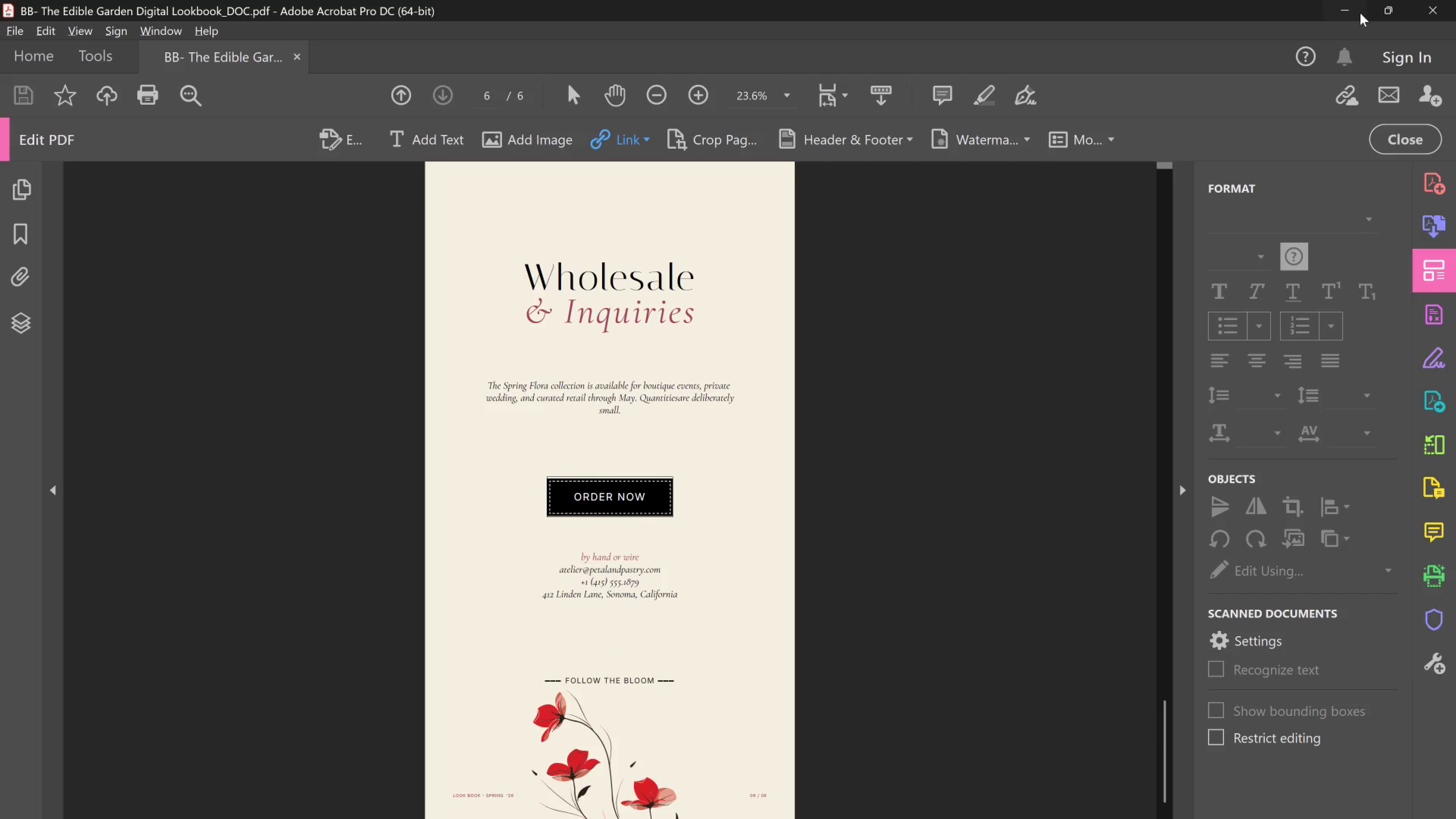 
left_click([1431, 0])
 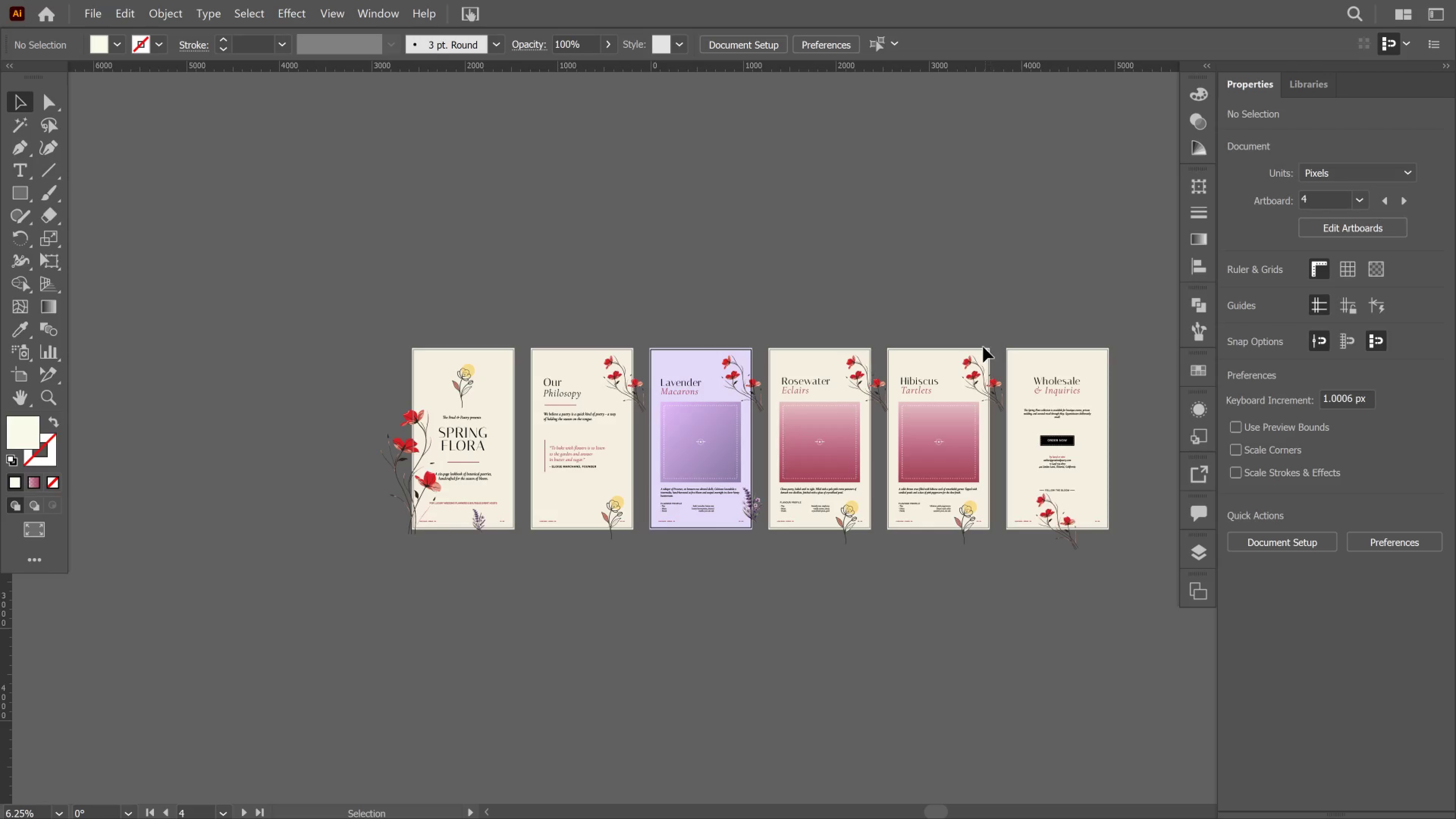 
key(Alt+Tab)
 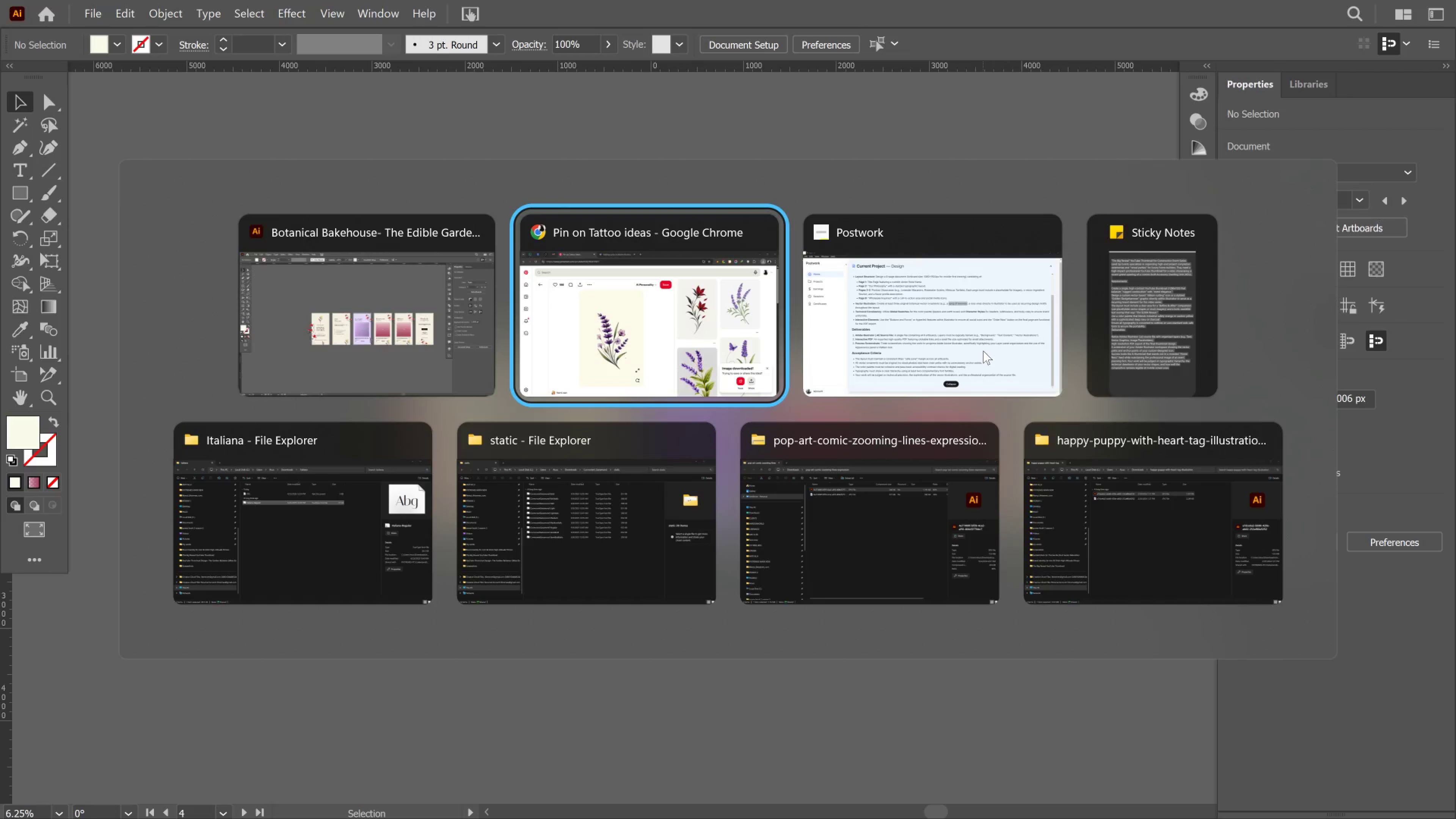 
key(Alt+Tab)